 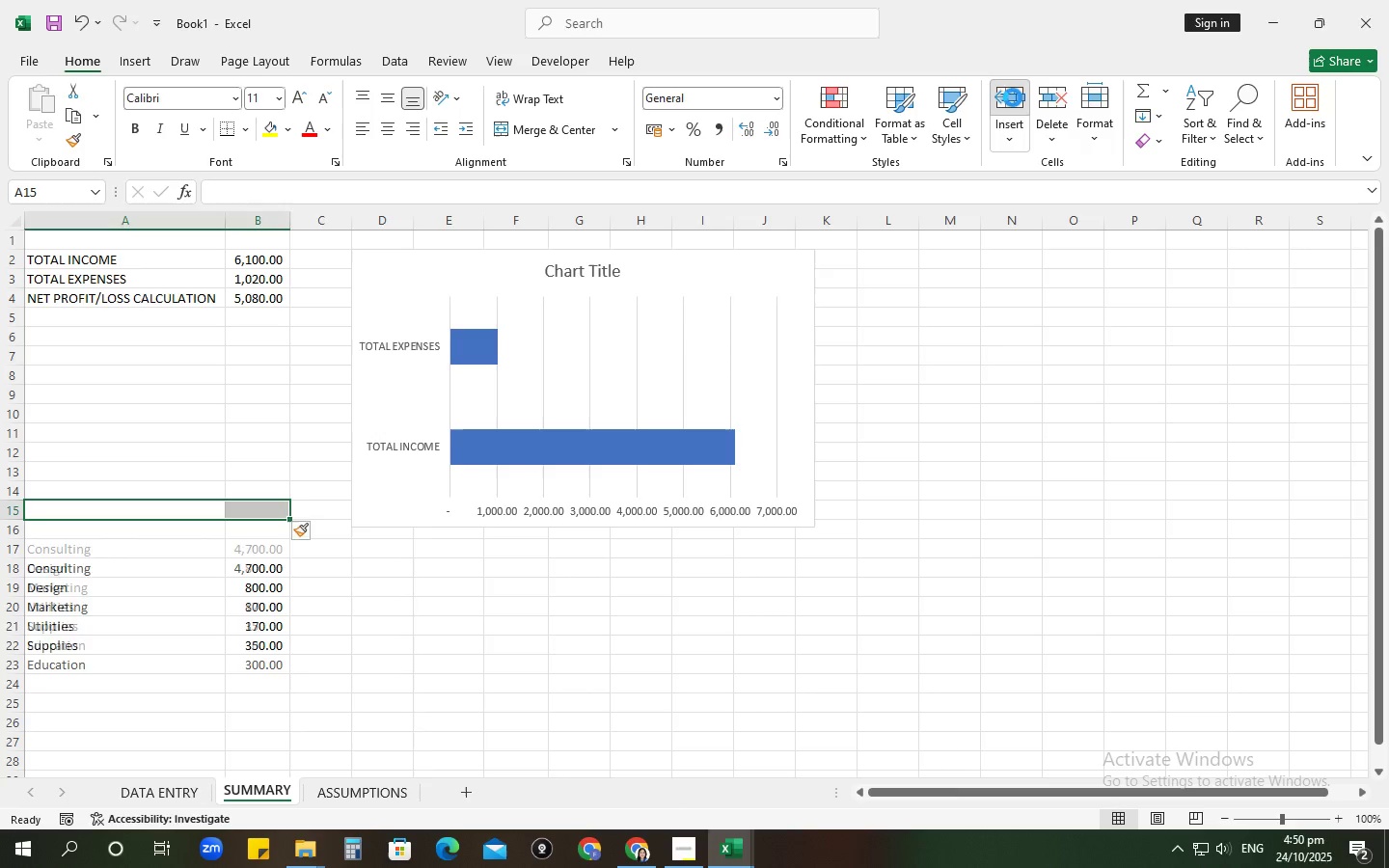 
triple_click([1013, 97])
 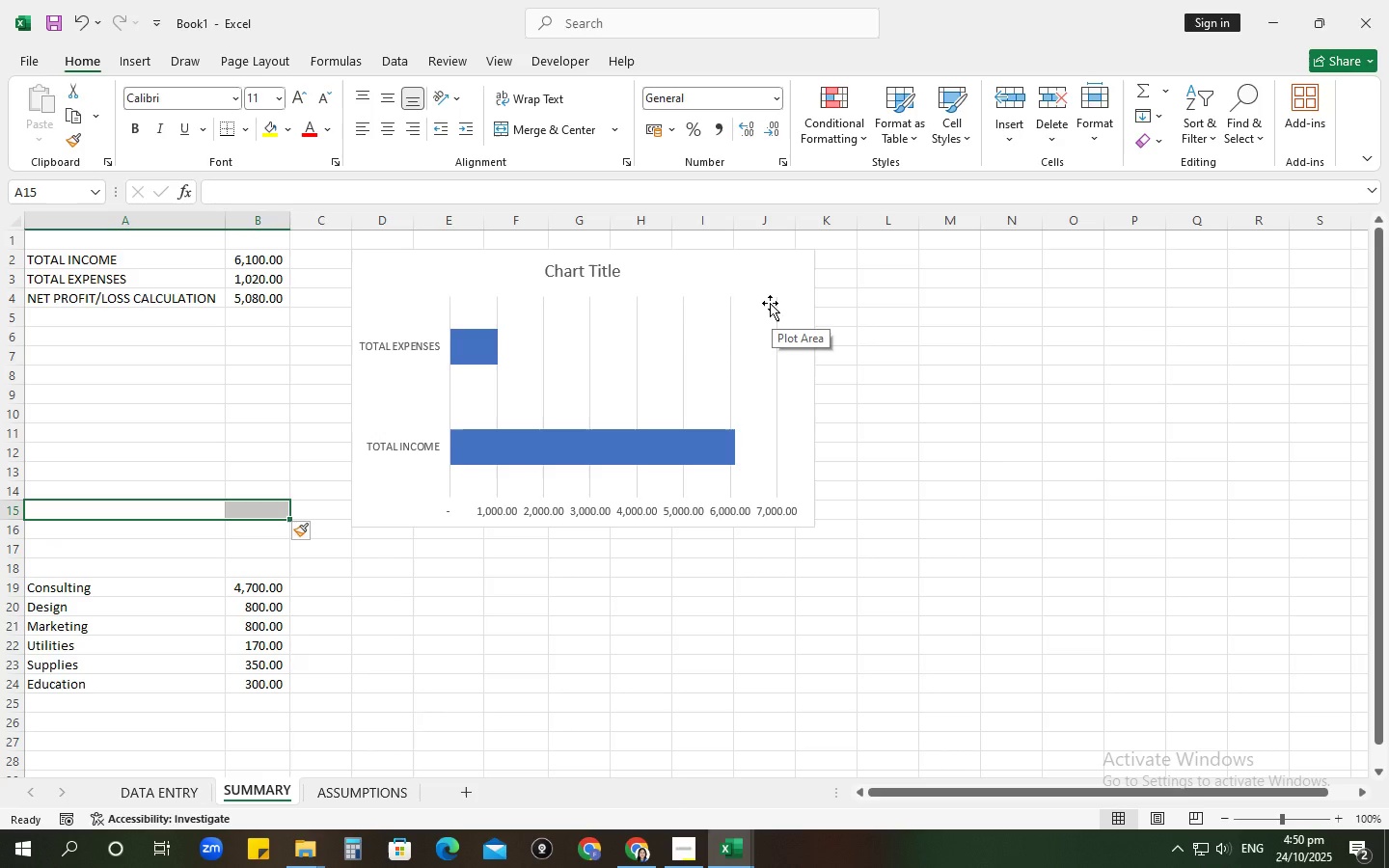 
wait(14.22)
 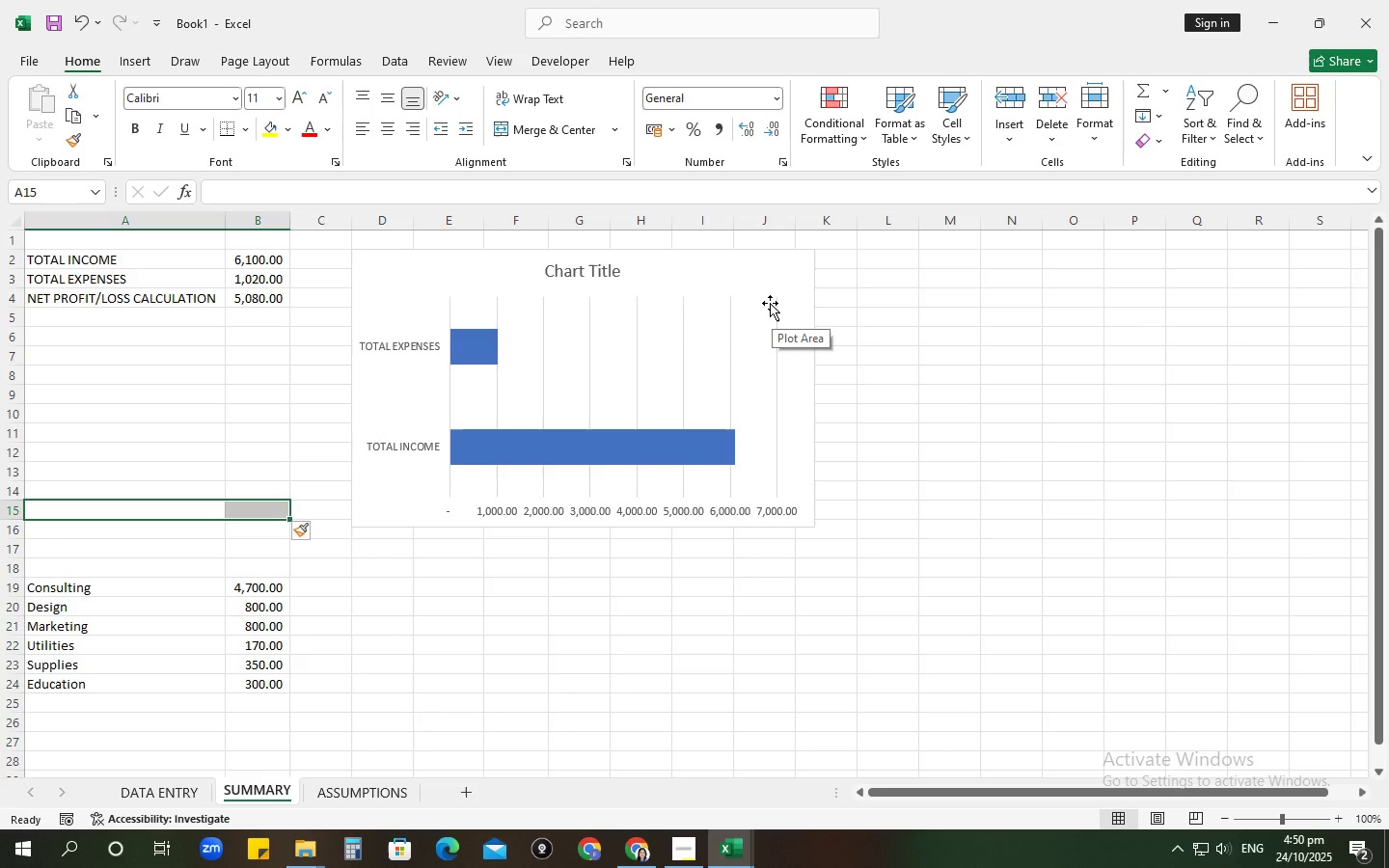 
left_click([495, 620])
 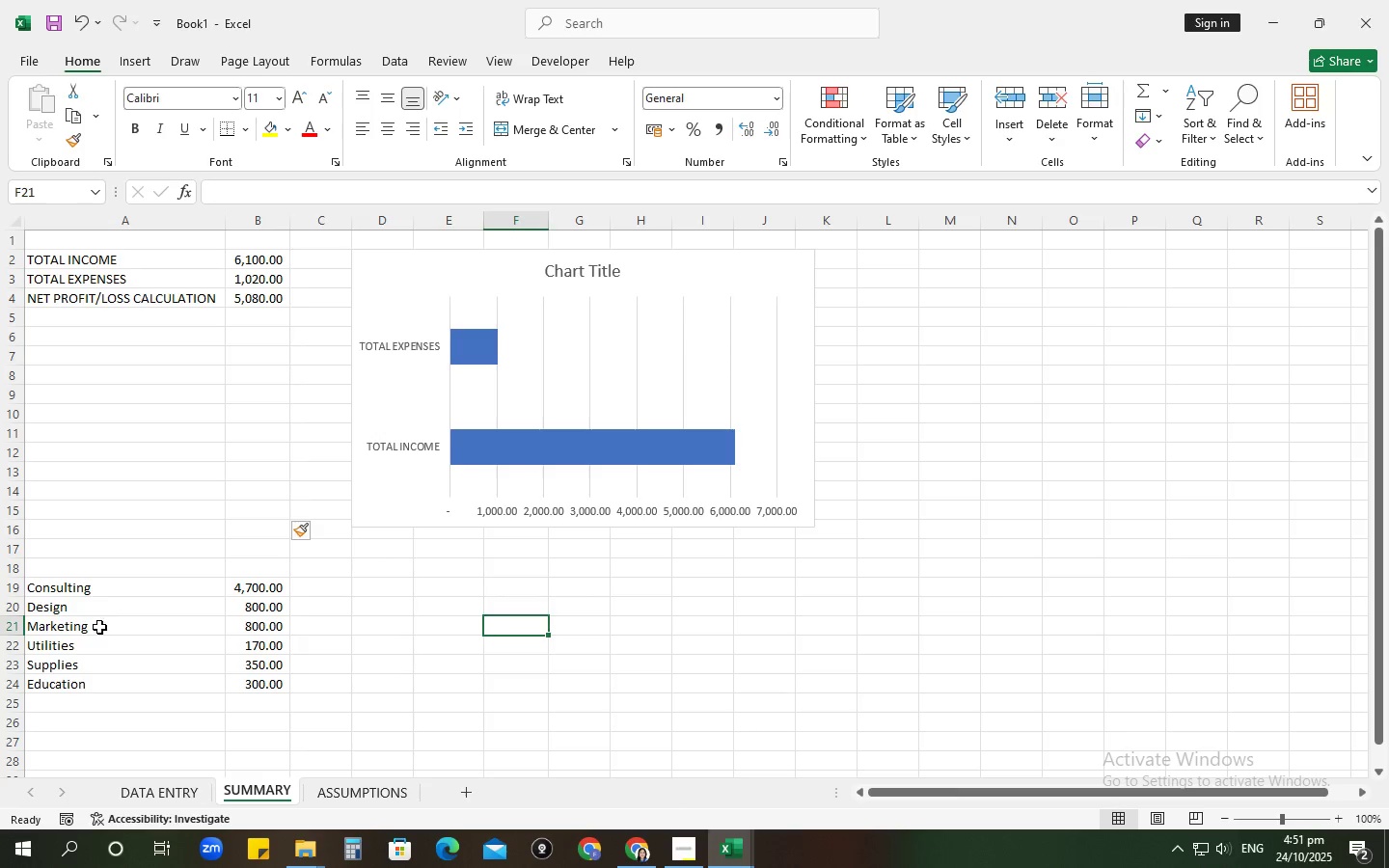 
wait(14.63)
 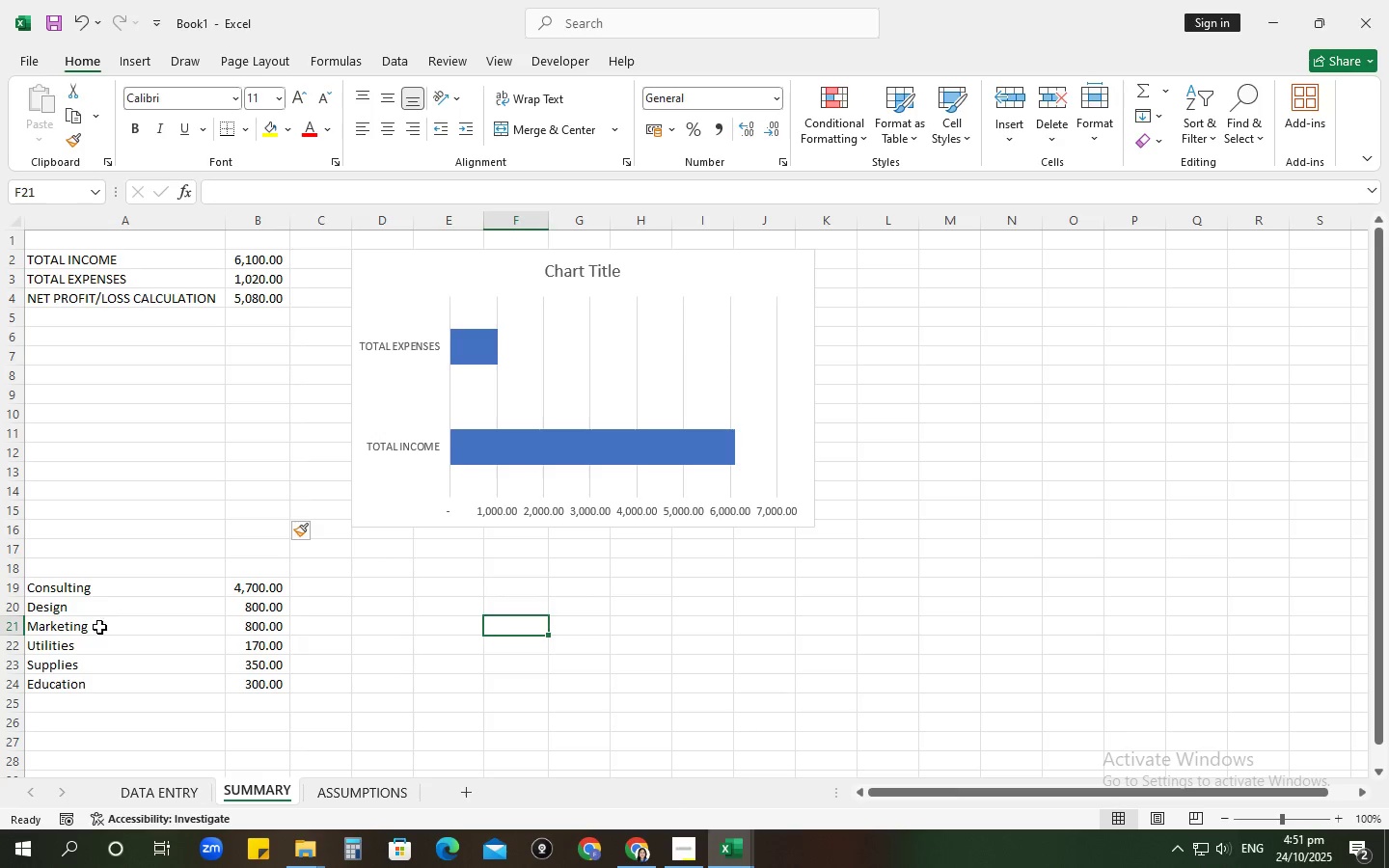 
mouse_move([485, 126])
 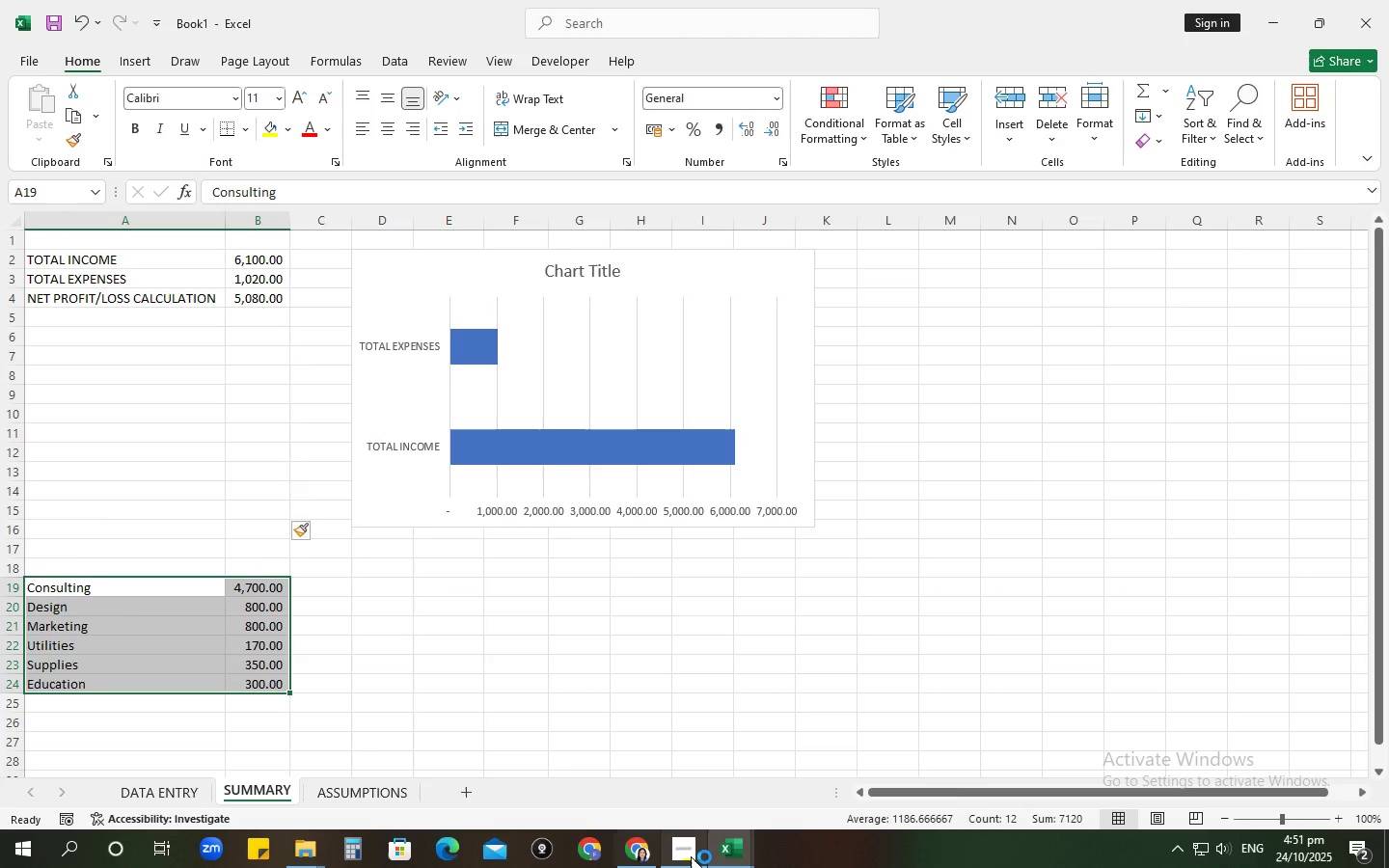 
left_click([691, 856])